 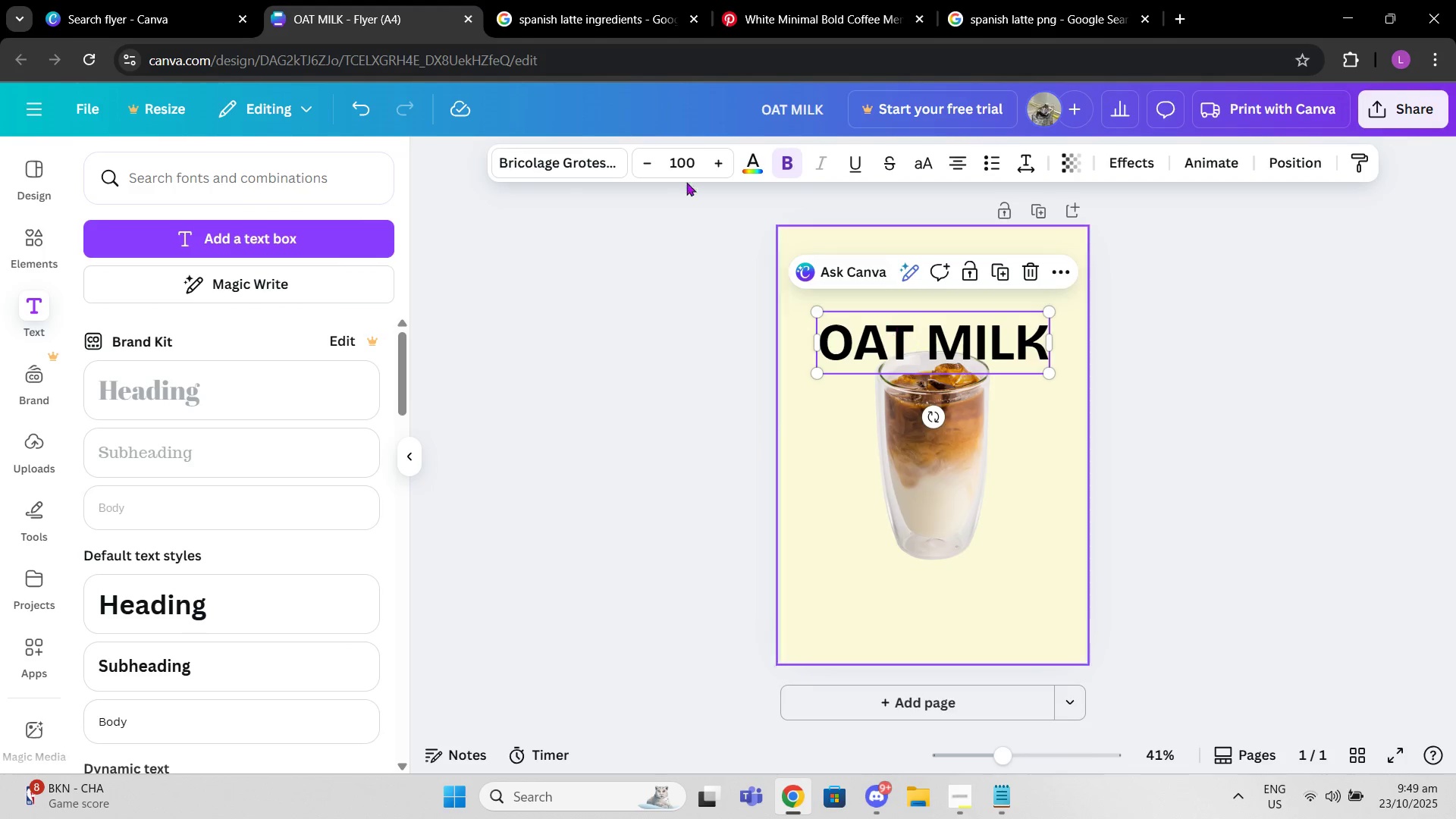 
left_click([574, 156])
 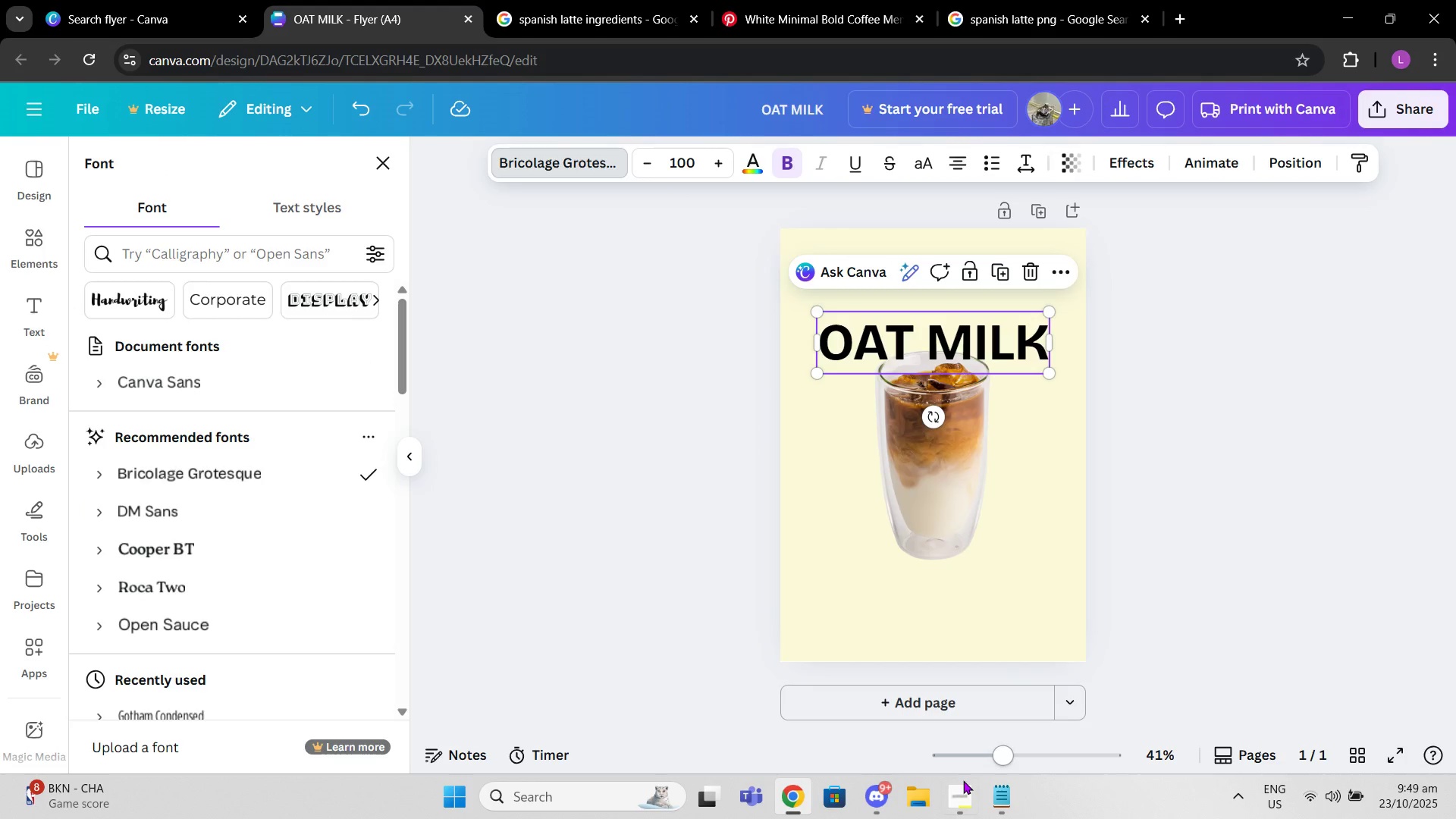 
left_click([966, 786])
 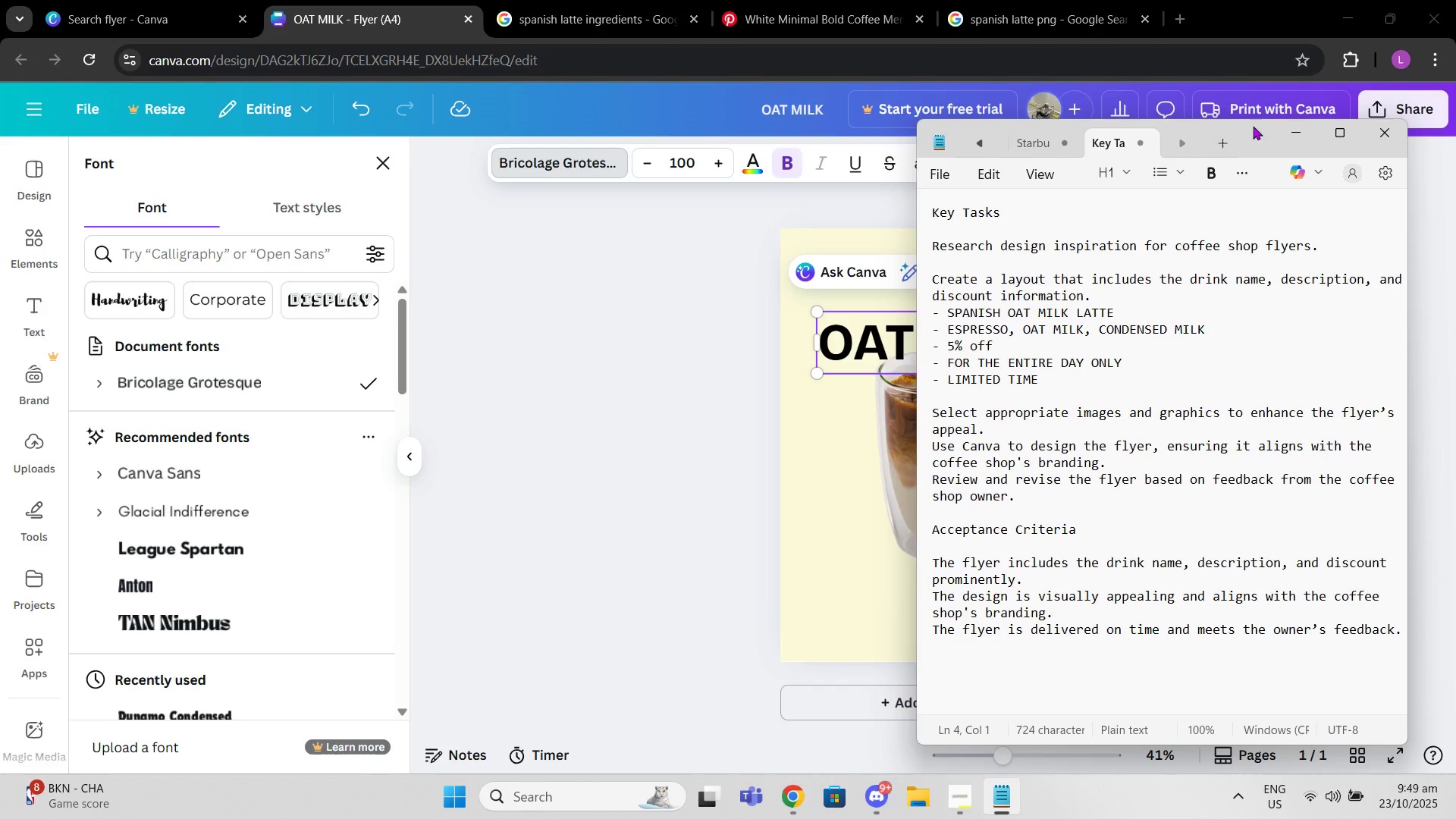 
left_click_drag(start_coordinate=[1256, 130], to_coordinate=[538, 133])
 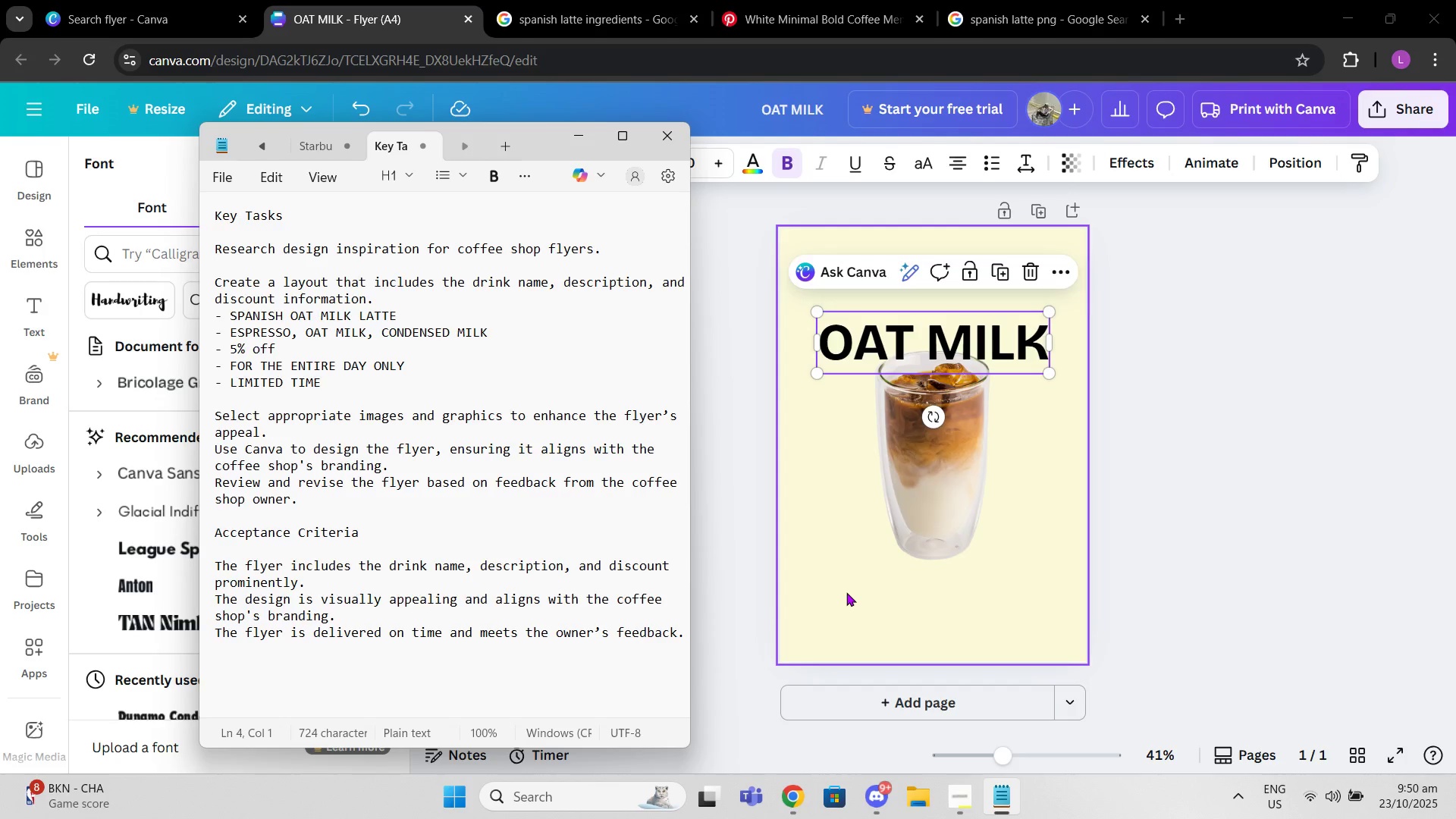 
wait(21.53)
 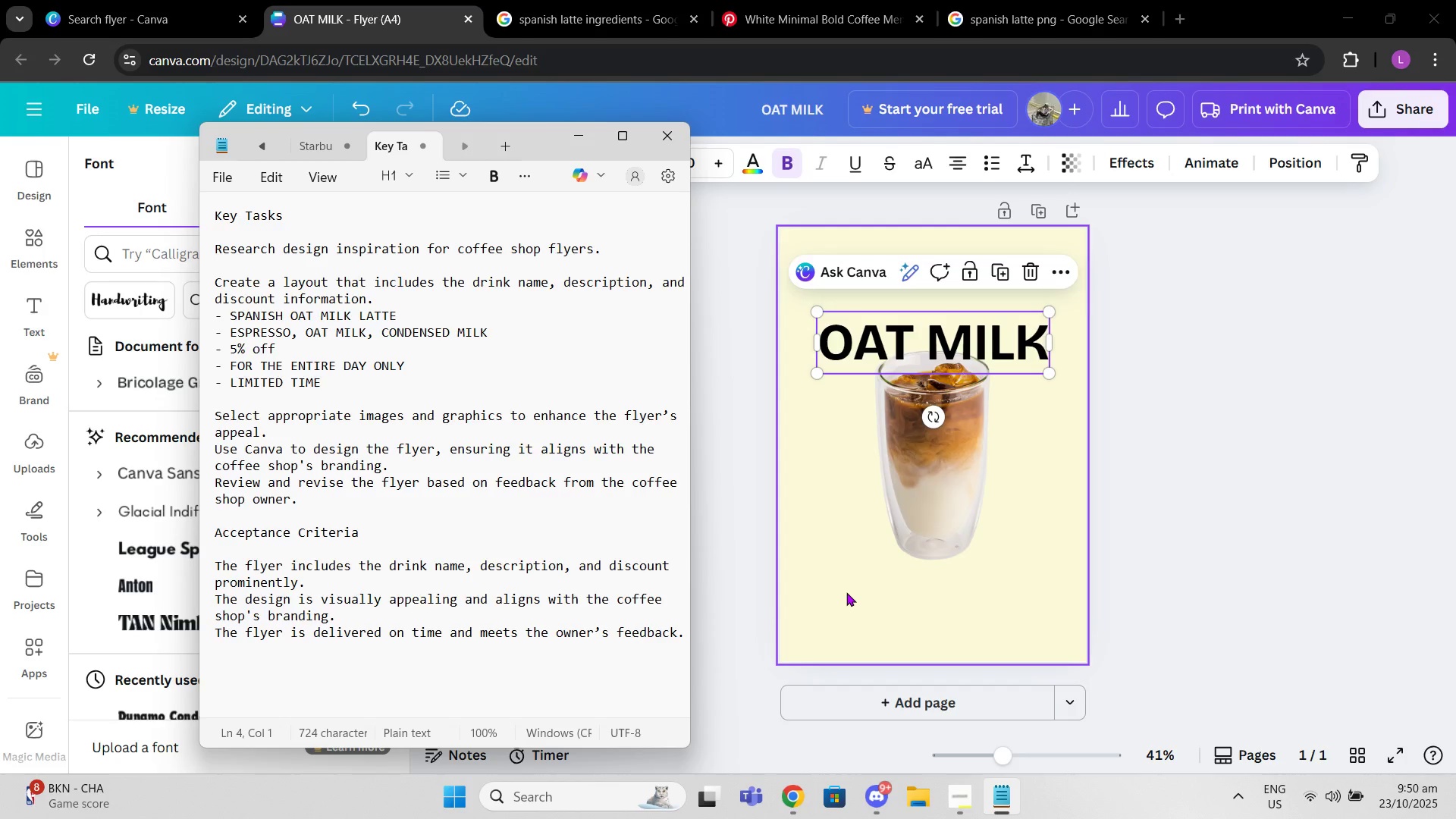 
left_click([1133, 694])
 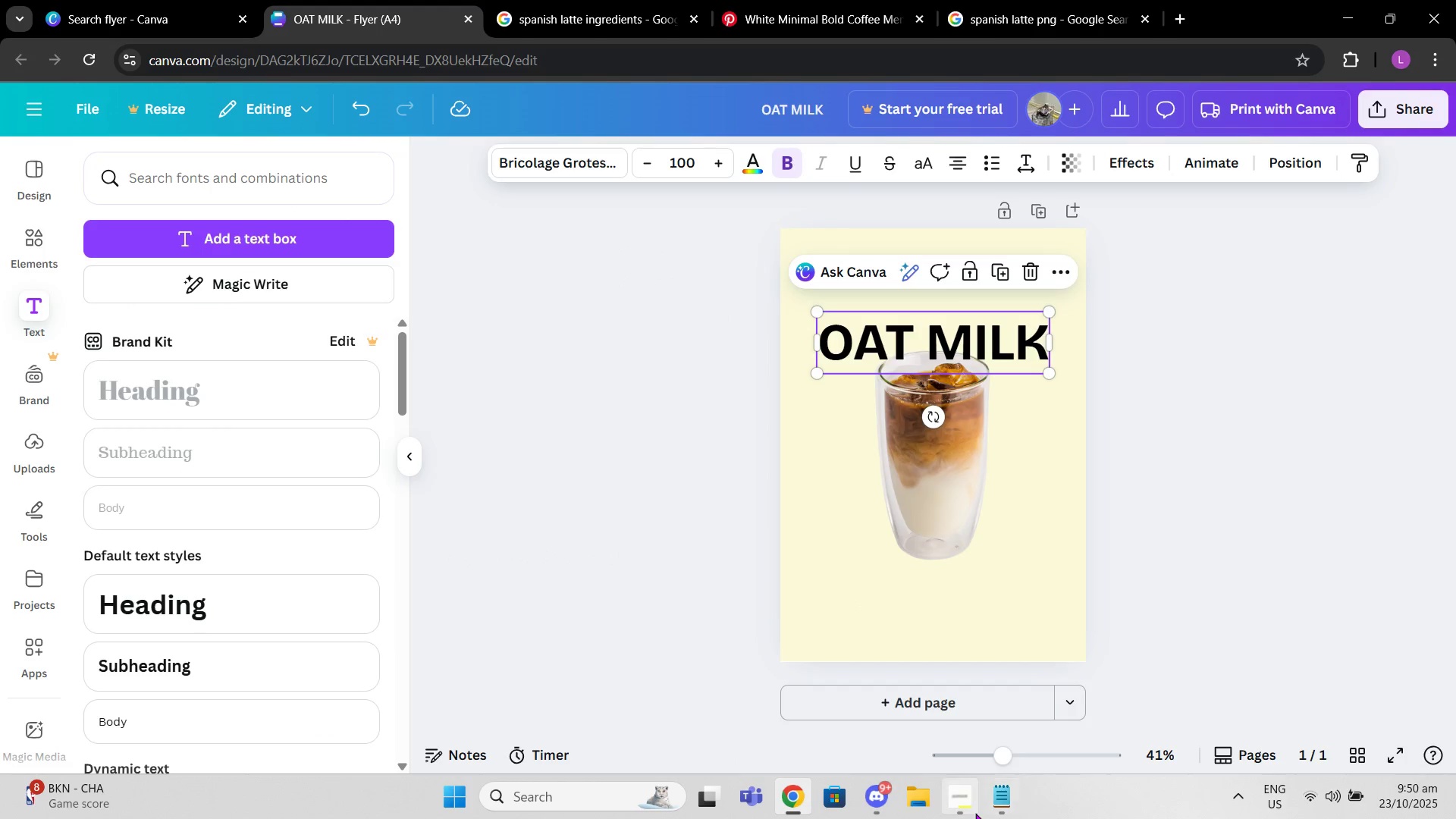 
left_click([974, 813])